 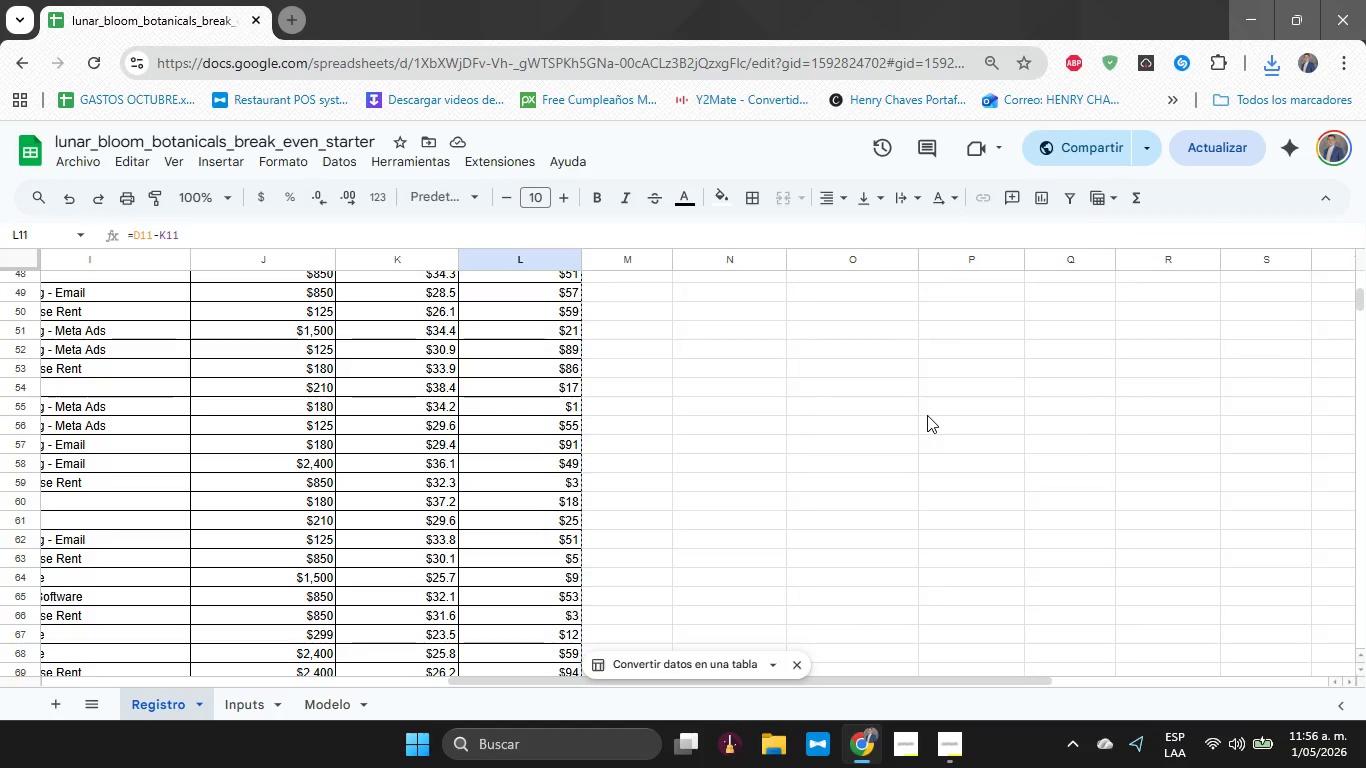 
left_click_drag(start_coordinate=[1362, 298], to_coordinate=[1365, 313])
 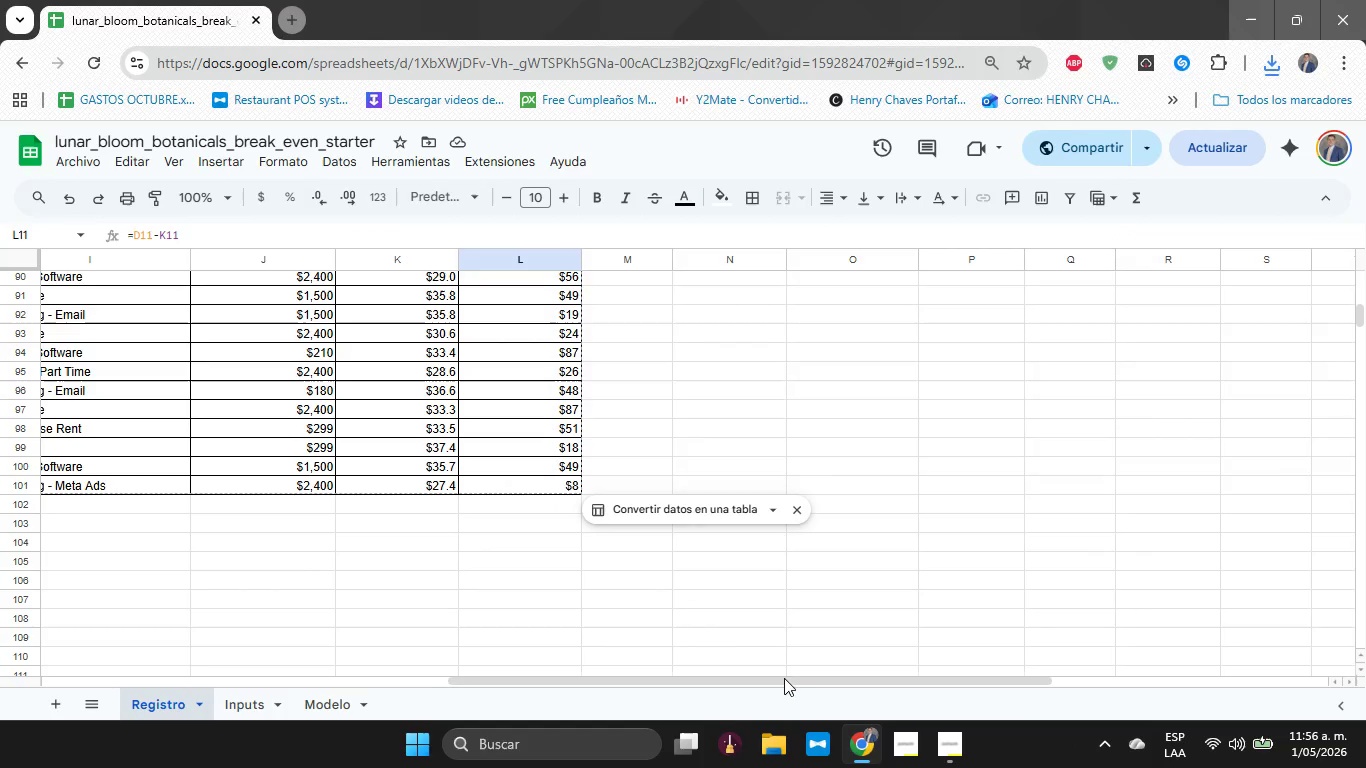 
left_click_drag(start_coordinate=[783, 679], to_coordinate=[168, 663])
 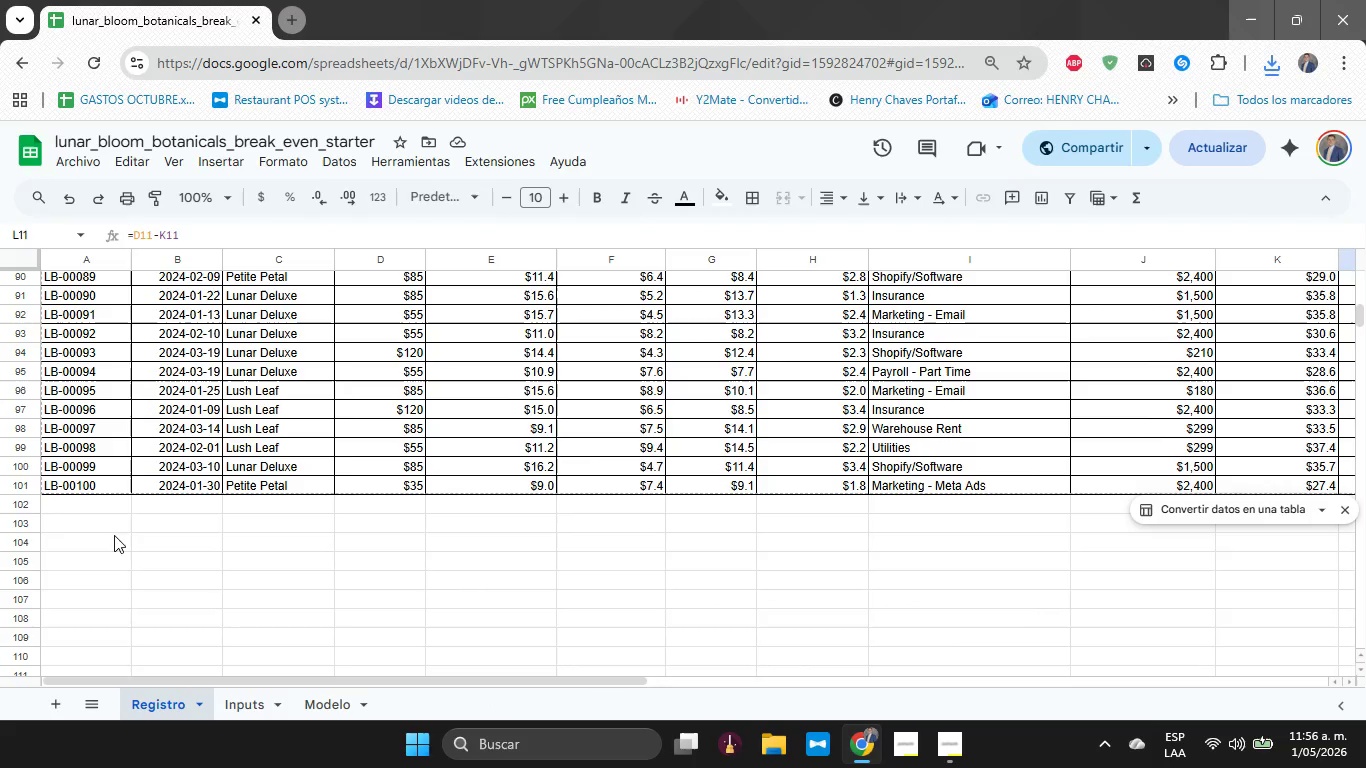 
left_click([117, 526])
 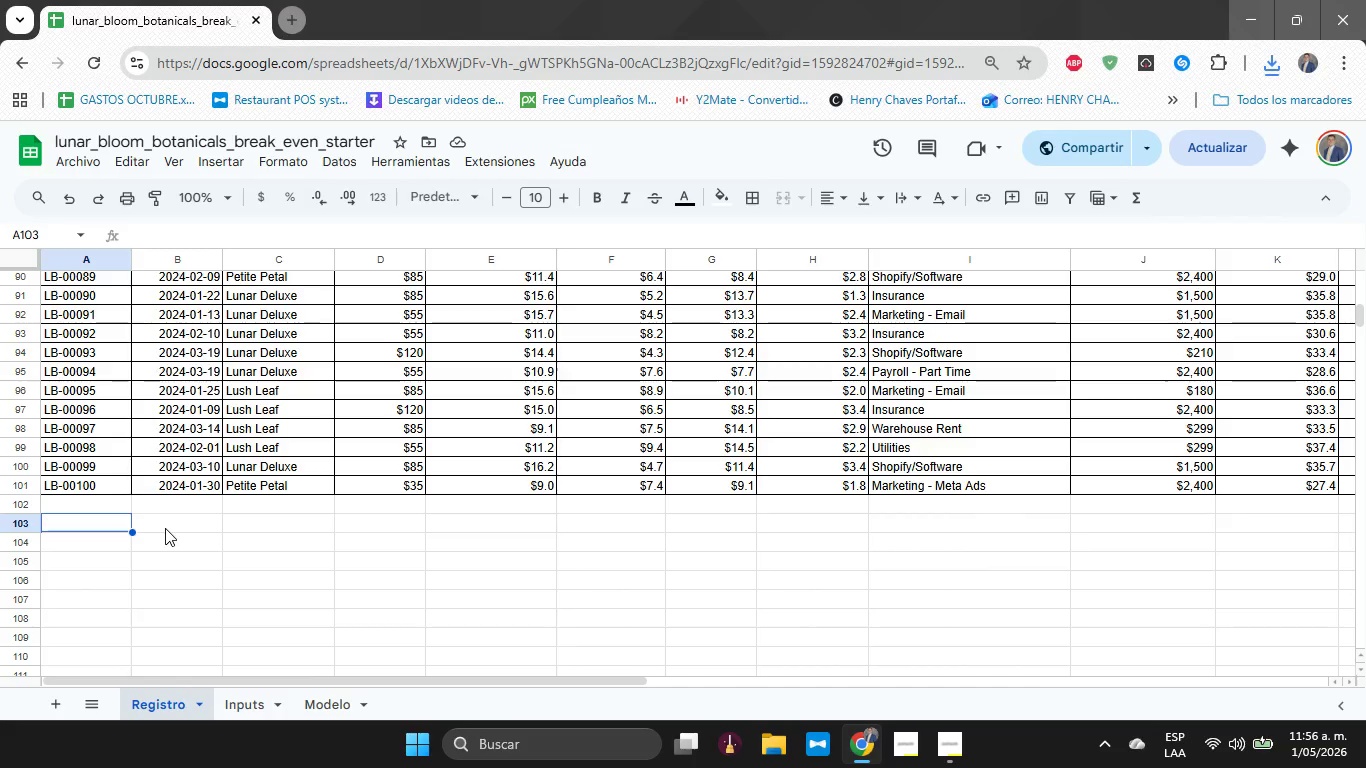 
key(Control+Shift+ArrowDown)
 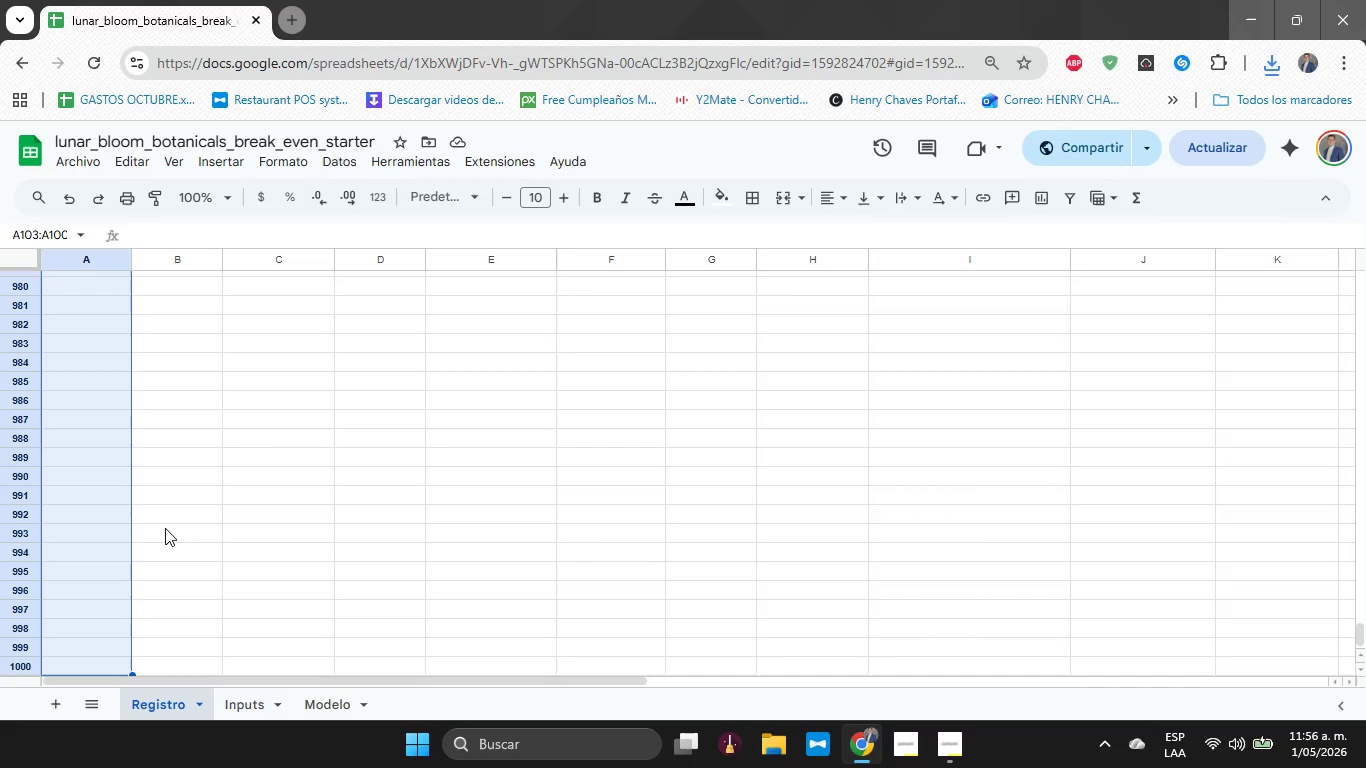 
key(Backspace)
 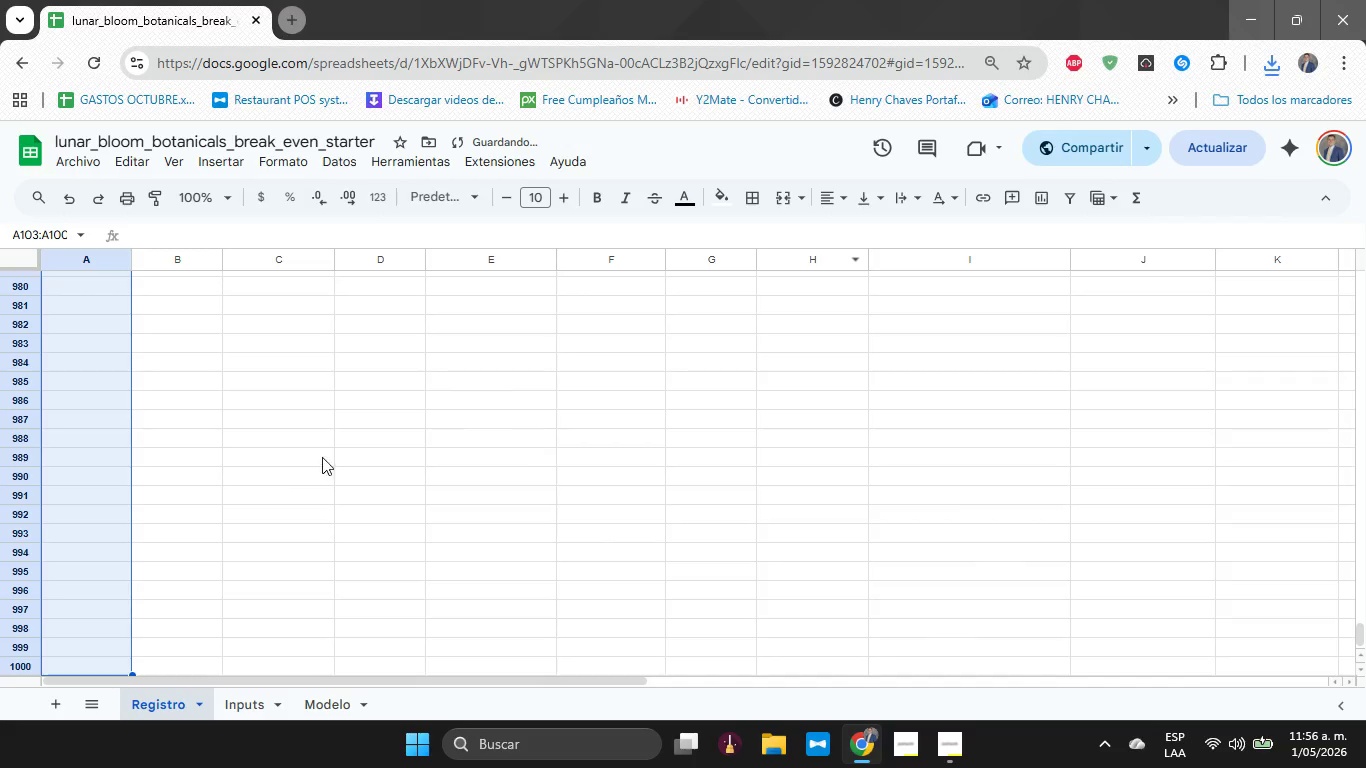 
right_click([100, 509])
 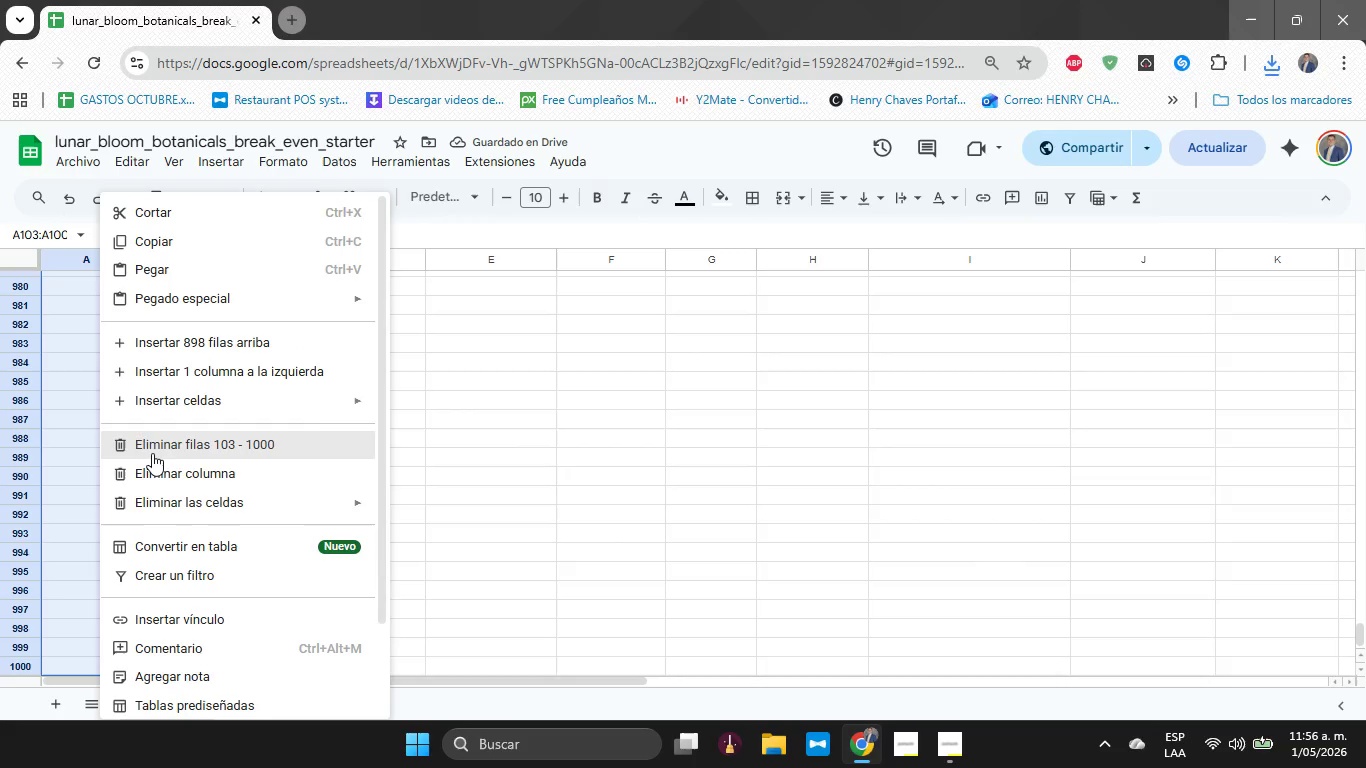 
left_click([152, 453])
 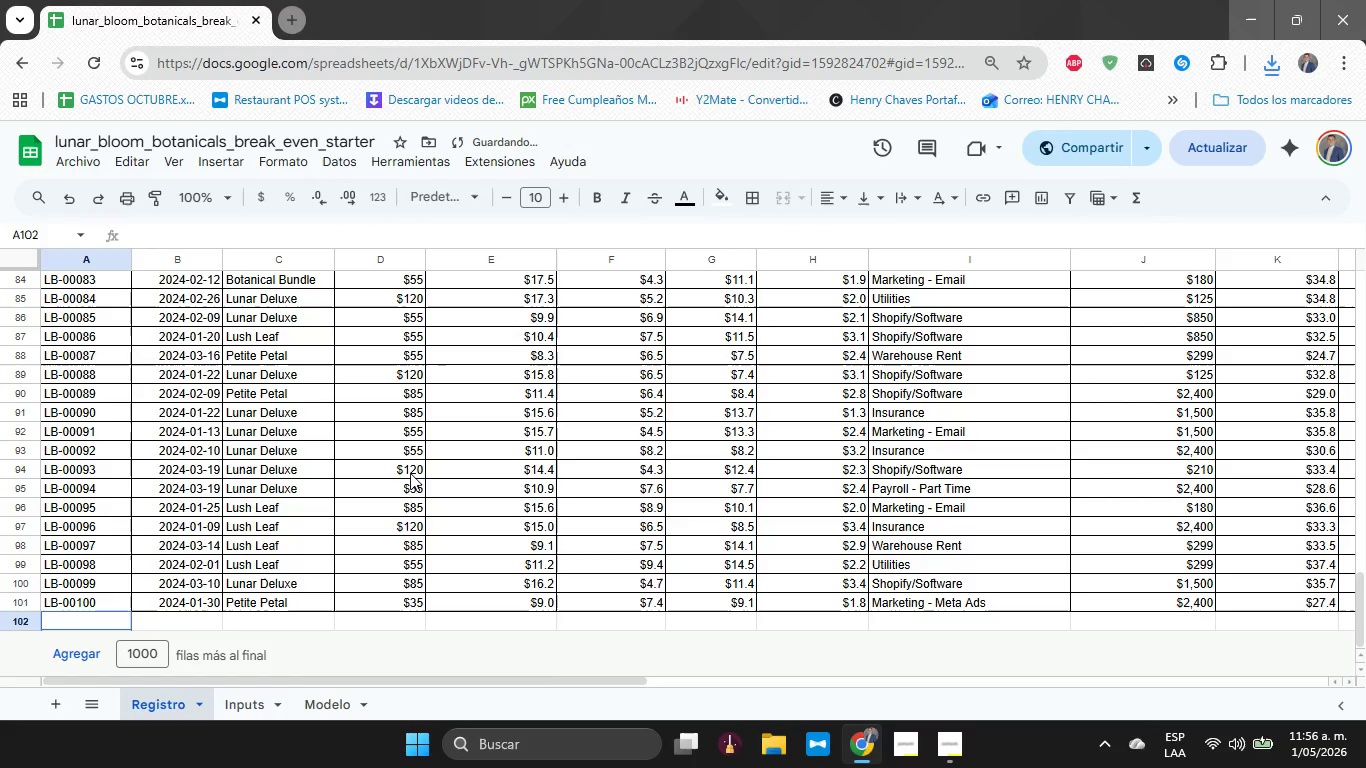 
scroll: coordinate [426, 477], scroll_direction: down, amount: 4.0
 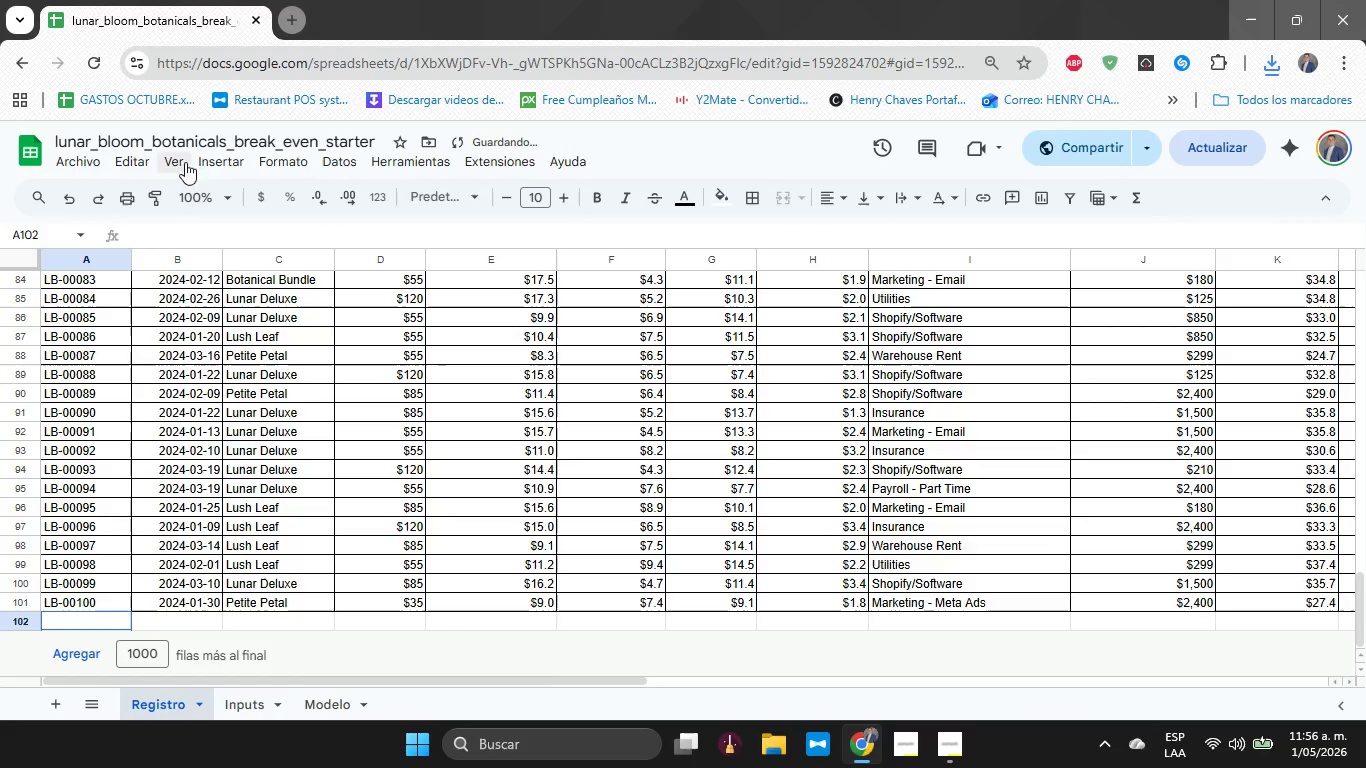 
left_click([81, 163])
 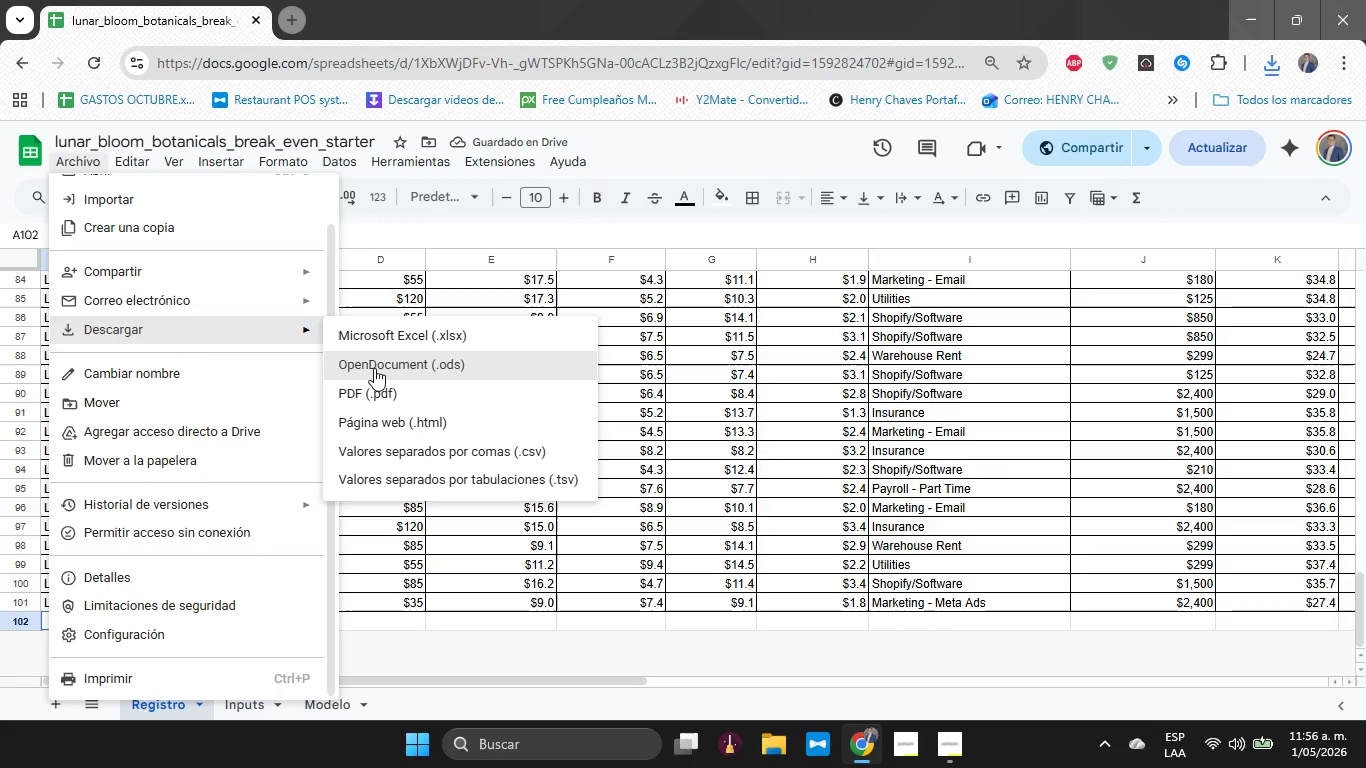 
left_click([391, 386])
 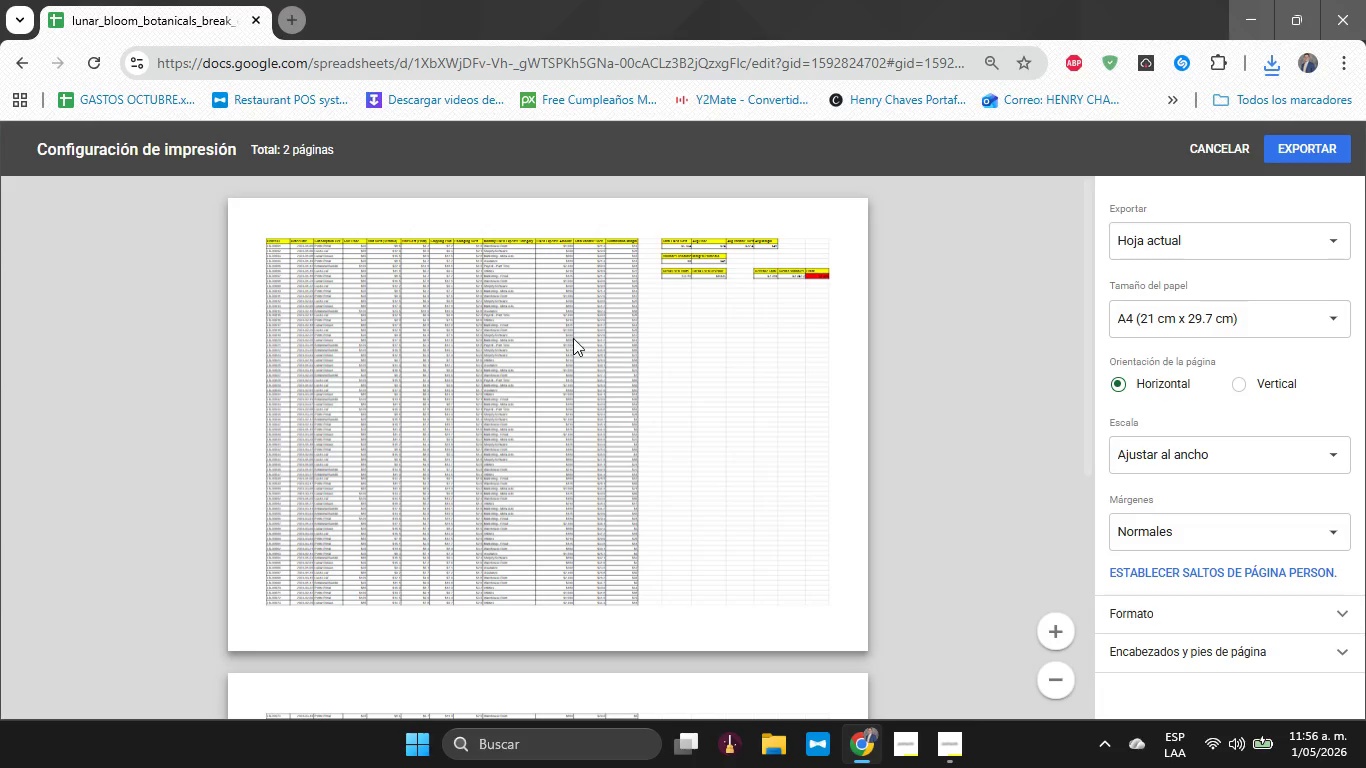 
scroll: coordinate [832, 333], scroll_direction: down, amount: 14.0
 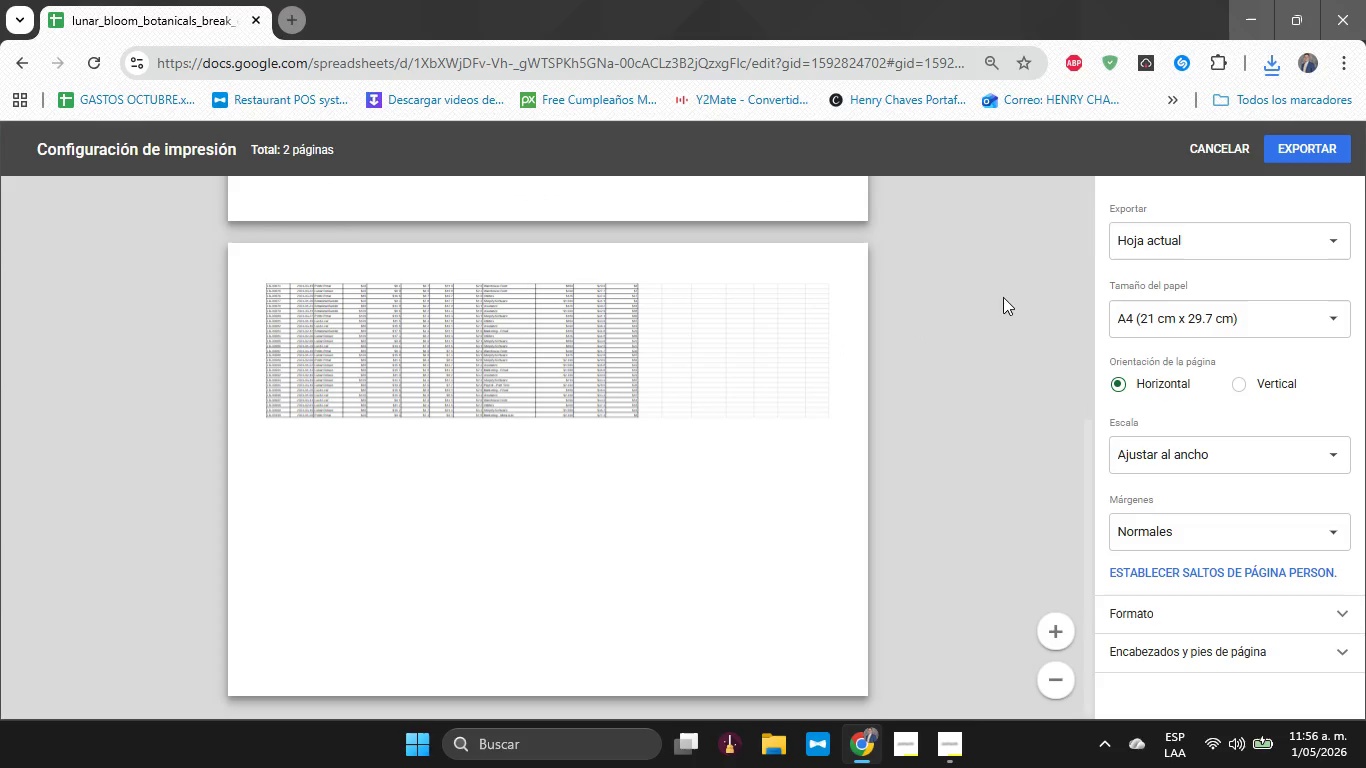 
left_click([1205, 252])
 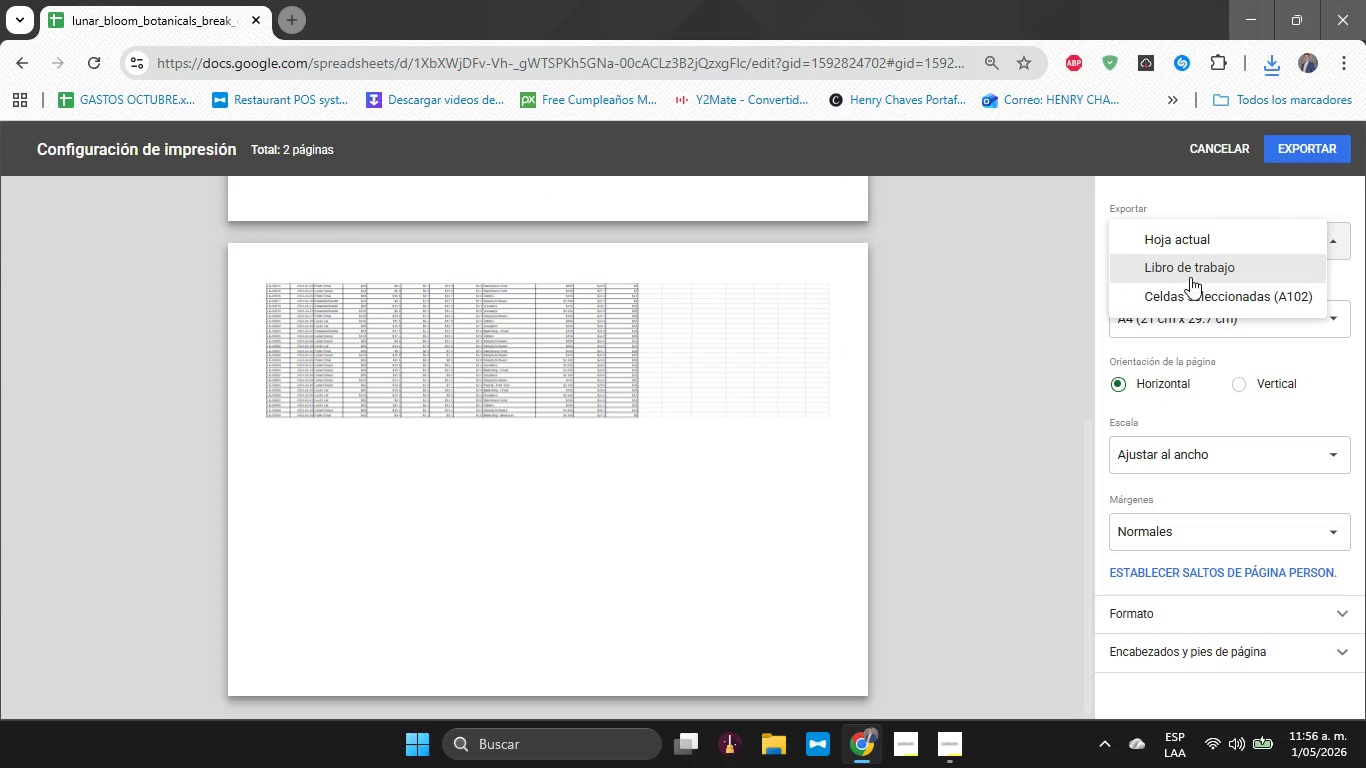 
left_click([1190, 277])
 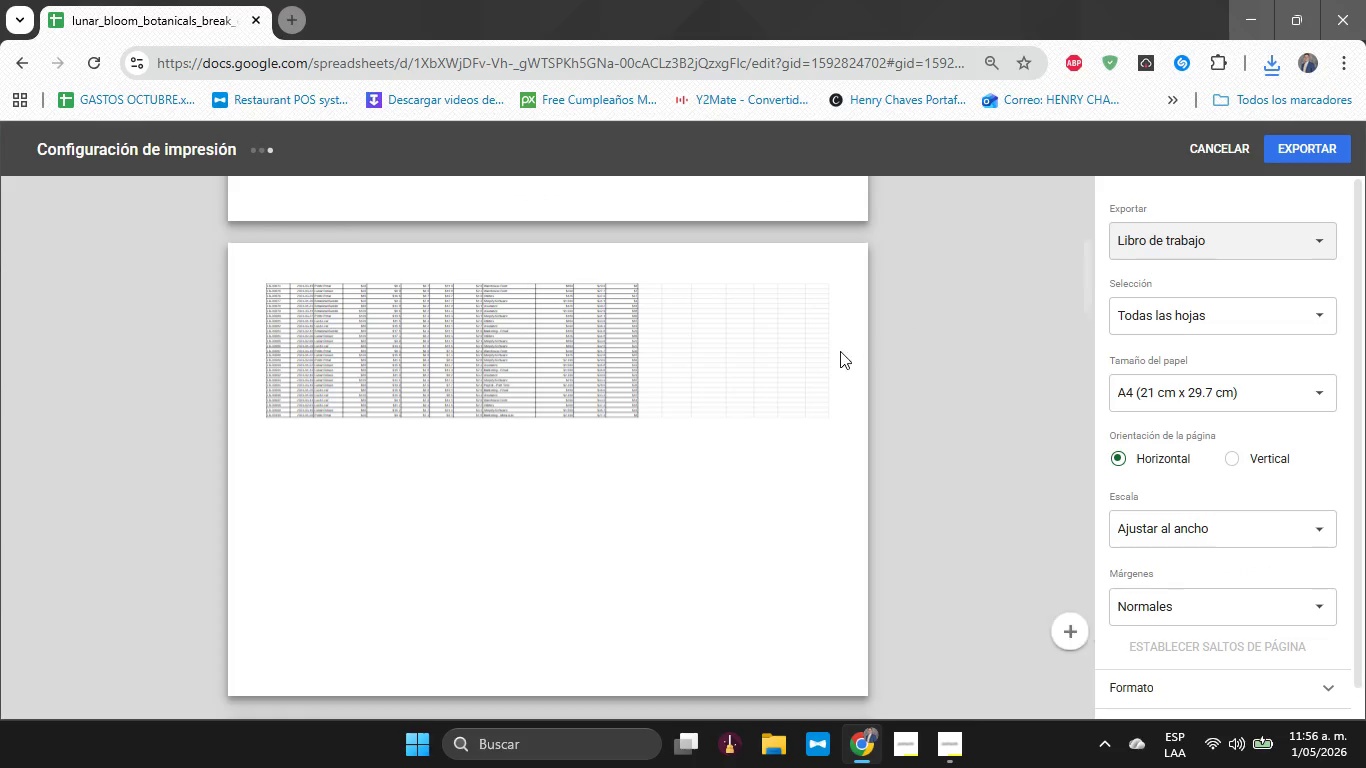 
scroll: coordinate [1088, 240], scroll_direction: down, amount: 30.0
 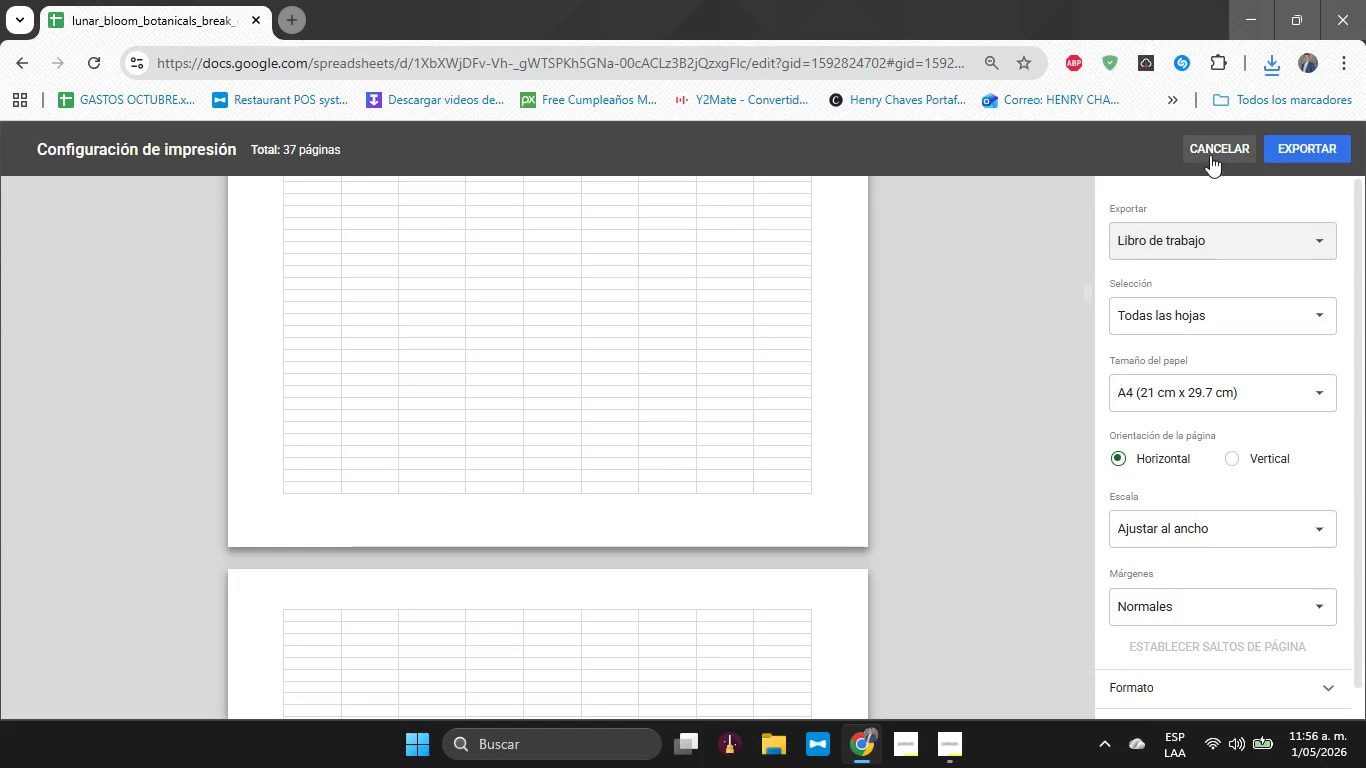 
left_click([1213, 153])
 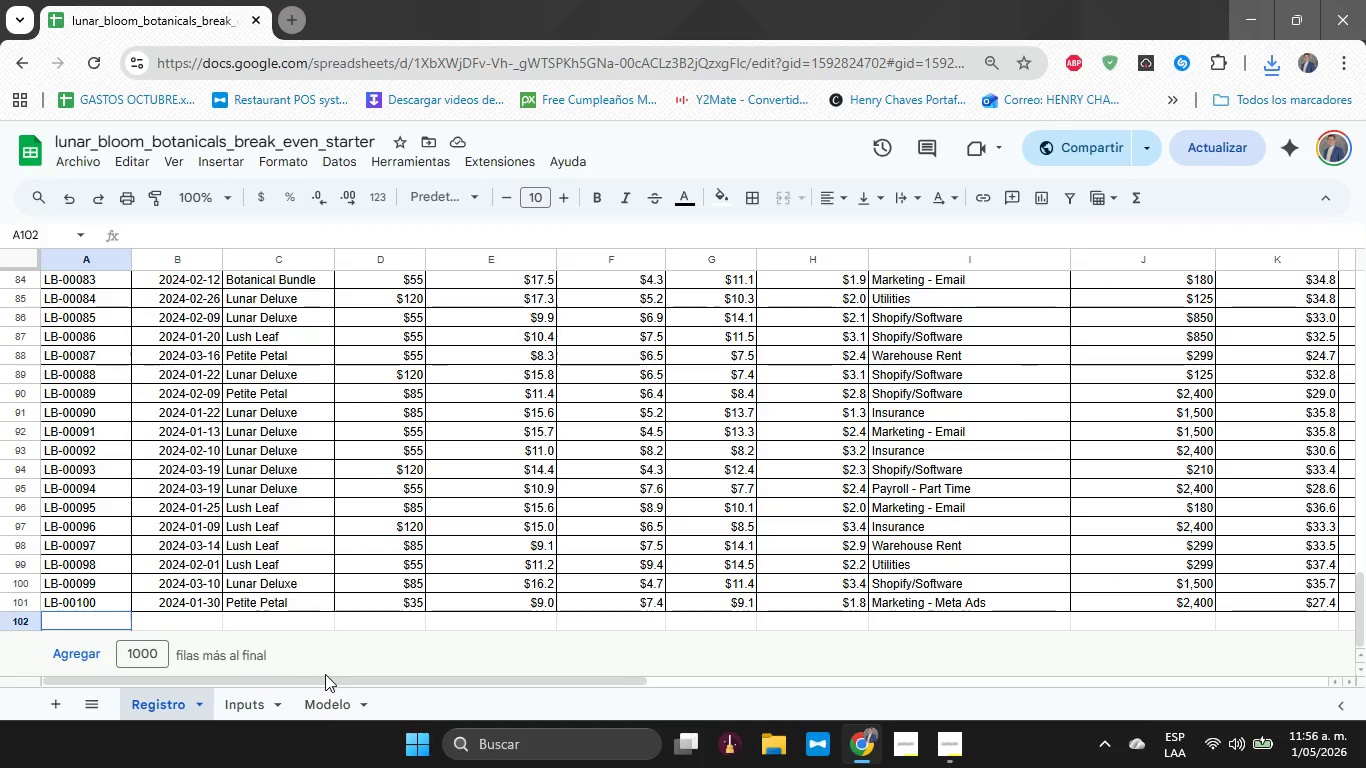 
left_click([326, 699])
 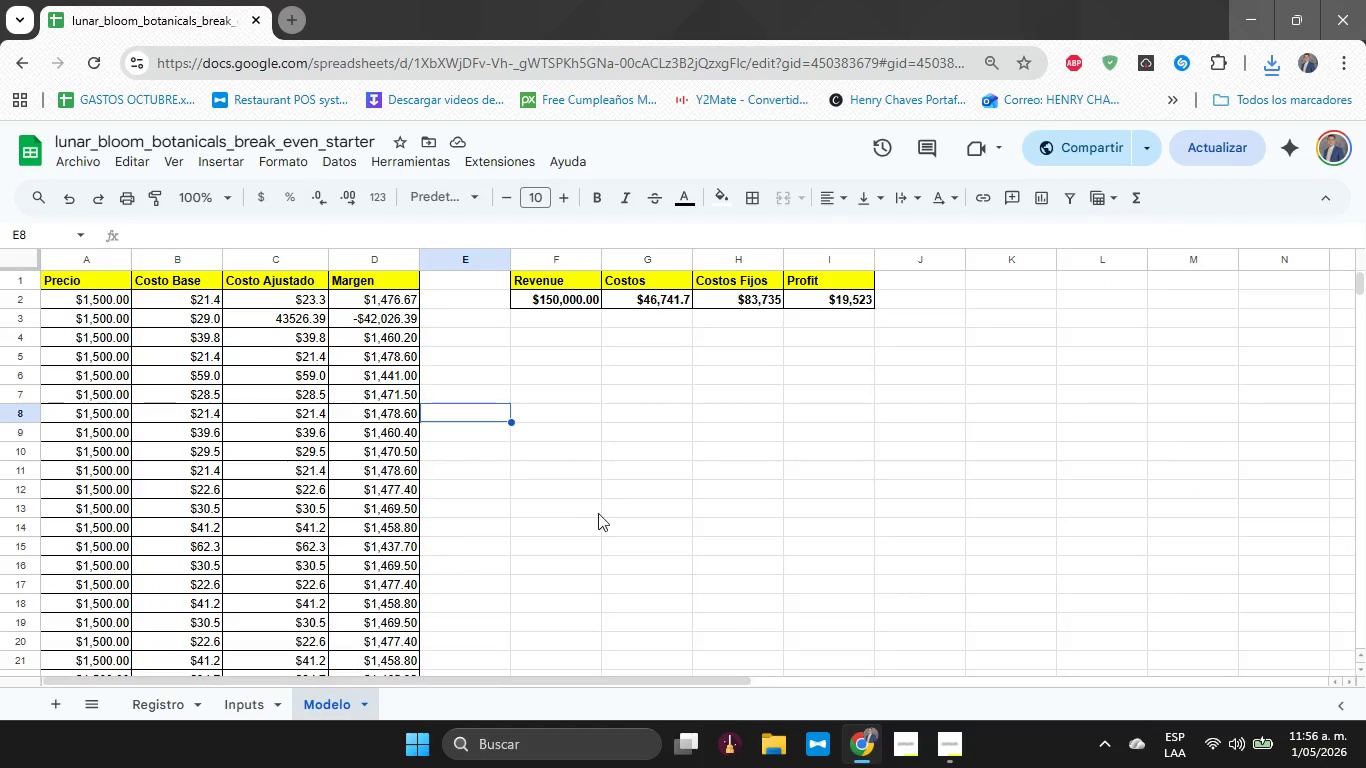 
left_click([389, 457])
 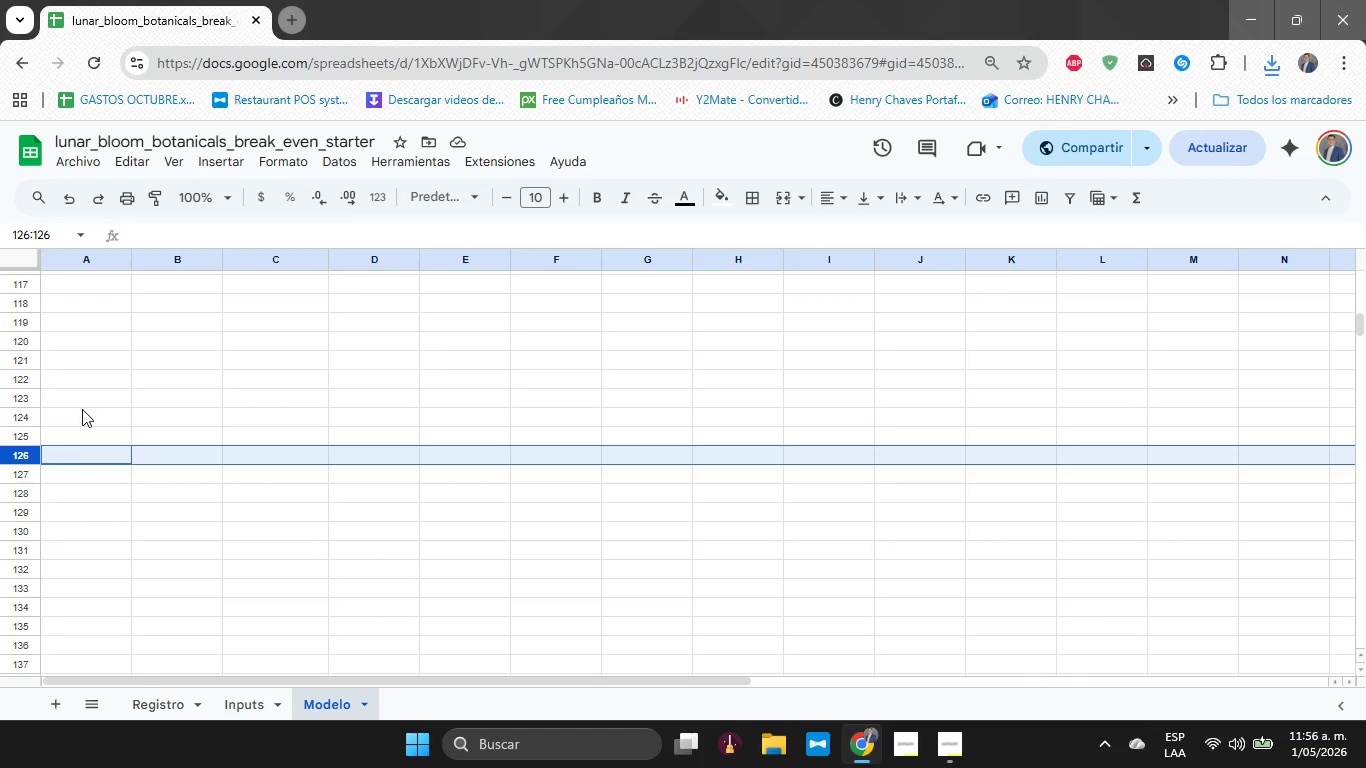 
scroll: coordinate [567, 491], scroll_direction: down, amount: 22.0
 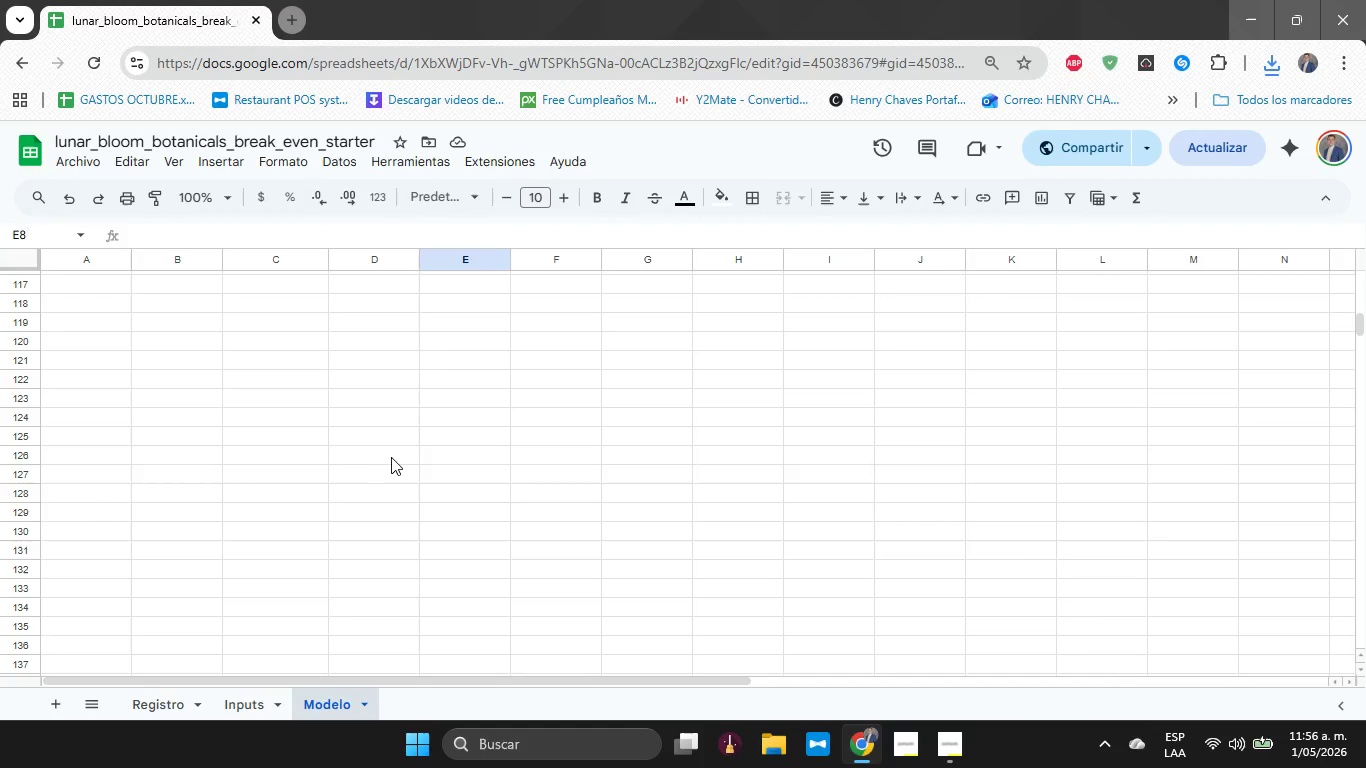 
triple_click([88, 409])
 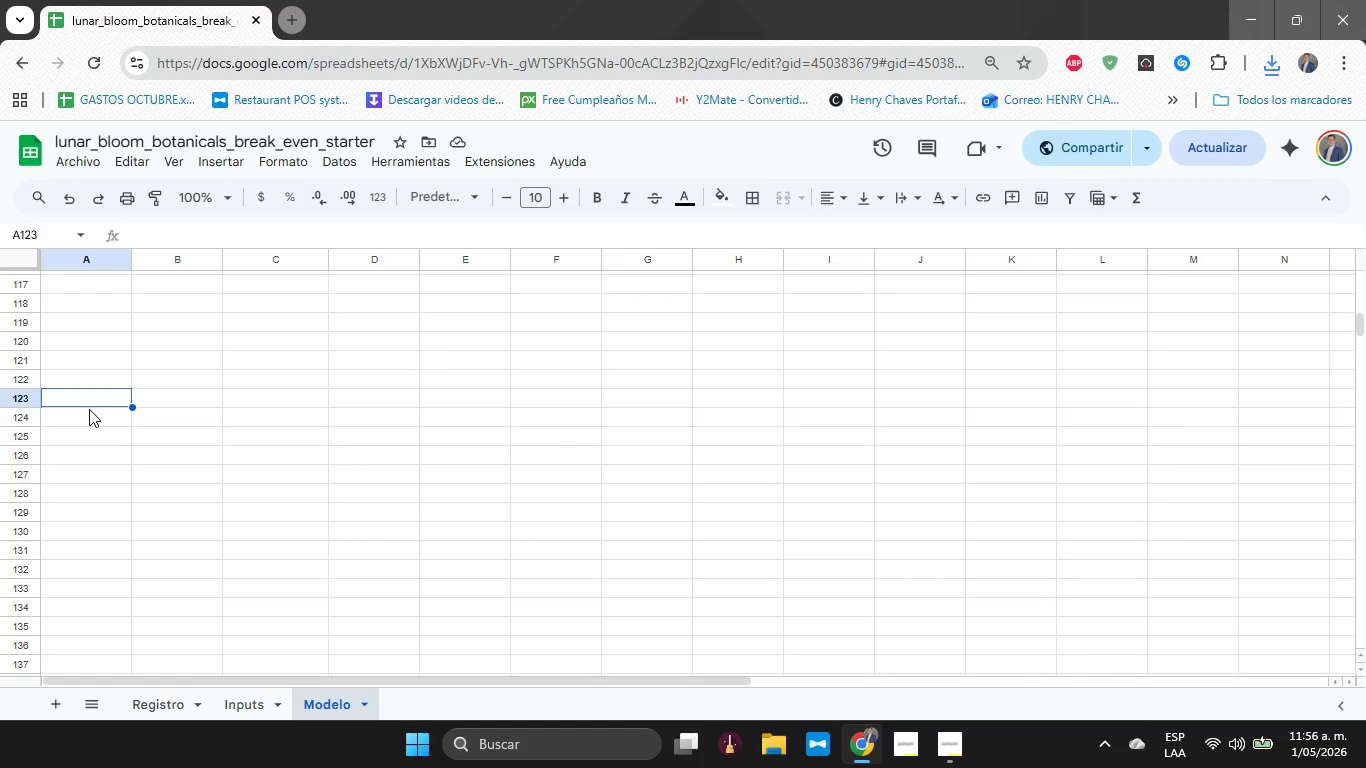 
key(Shift+ArrowDown)
 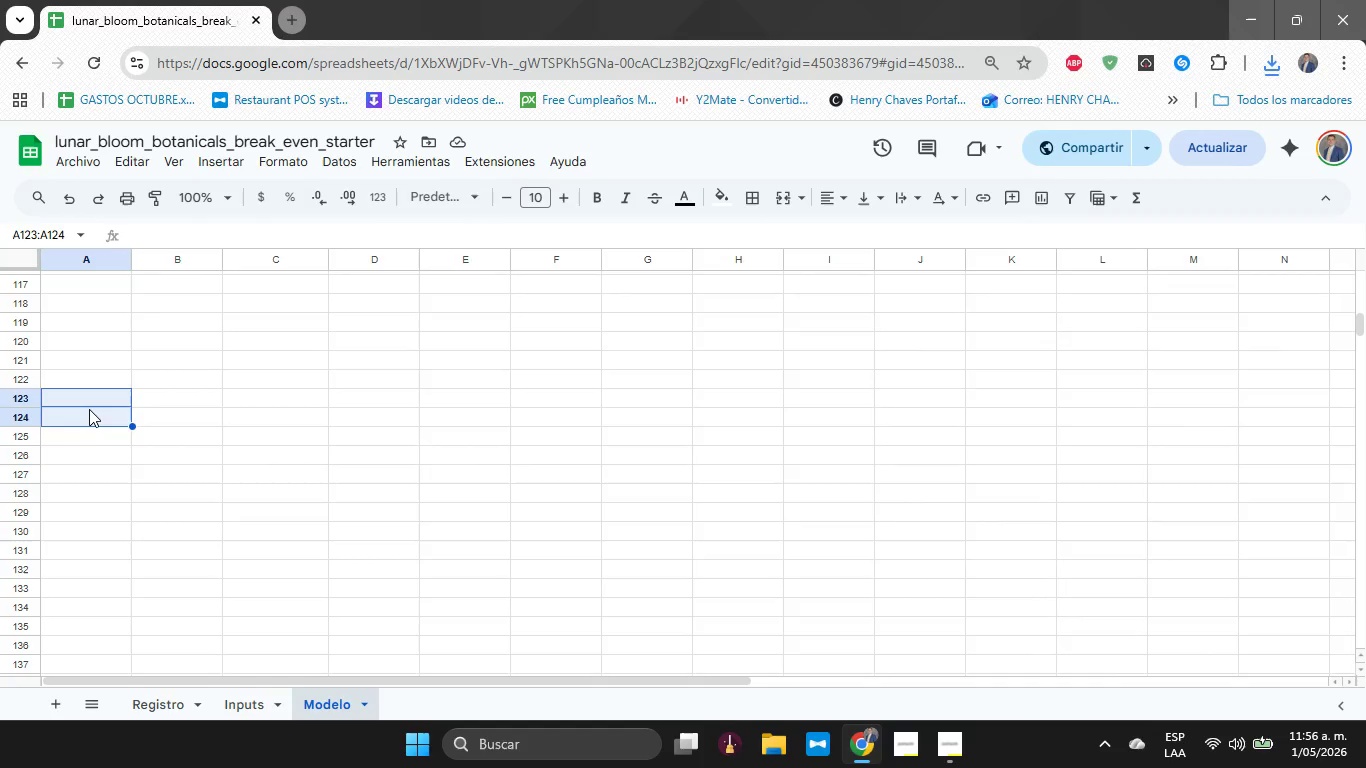 
key(Control+Shift+ArrowDown)
 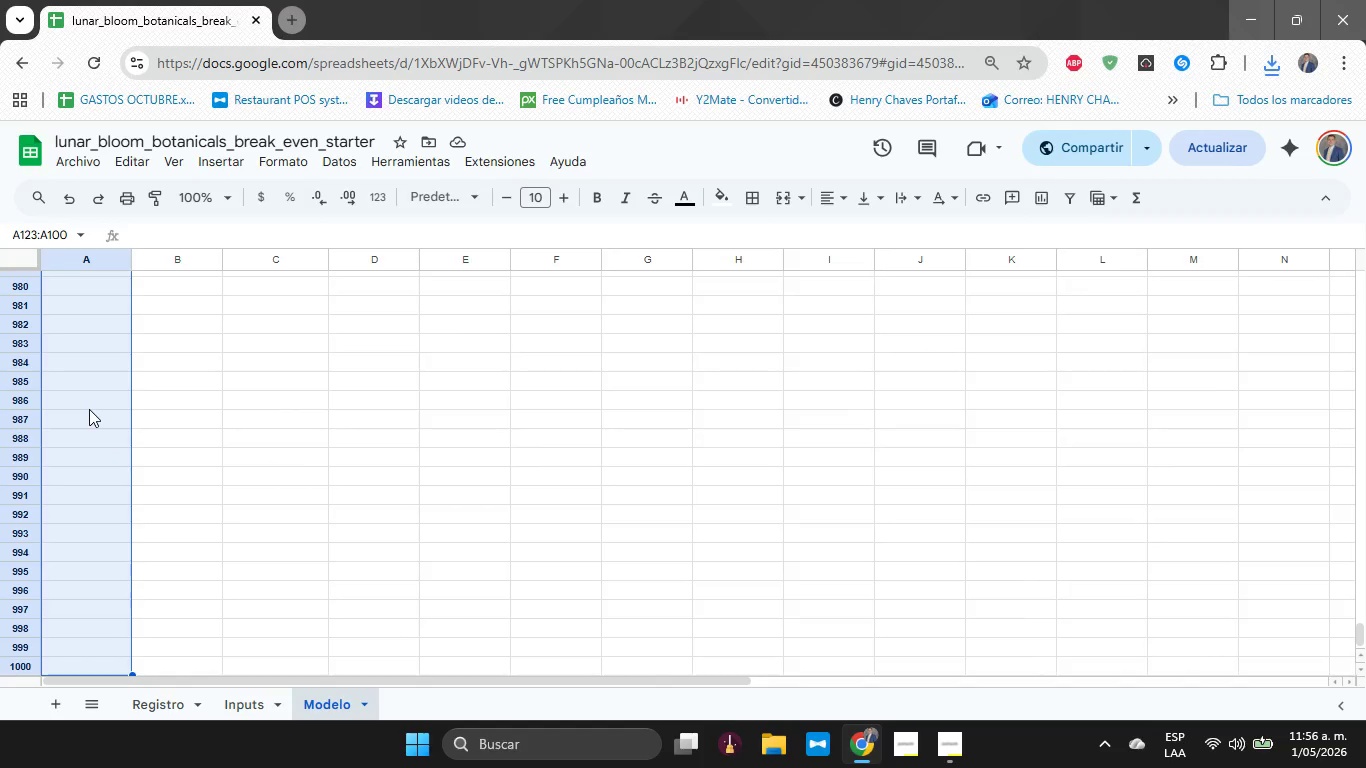 
right_click([81, 409])
 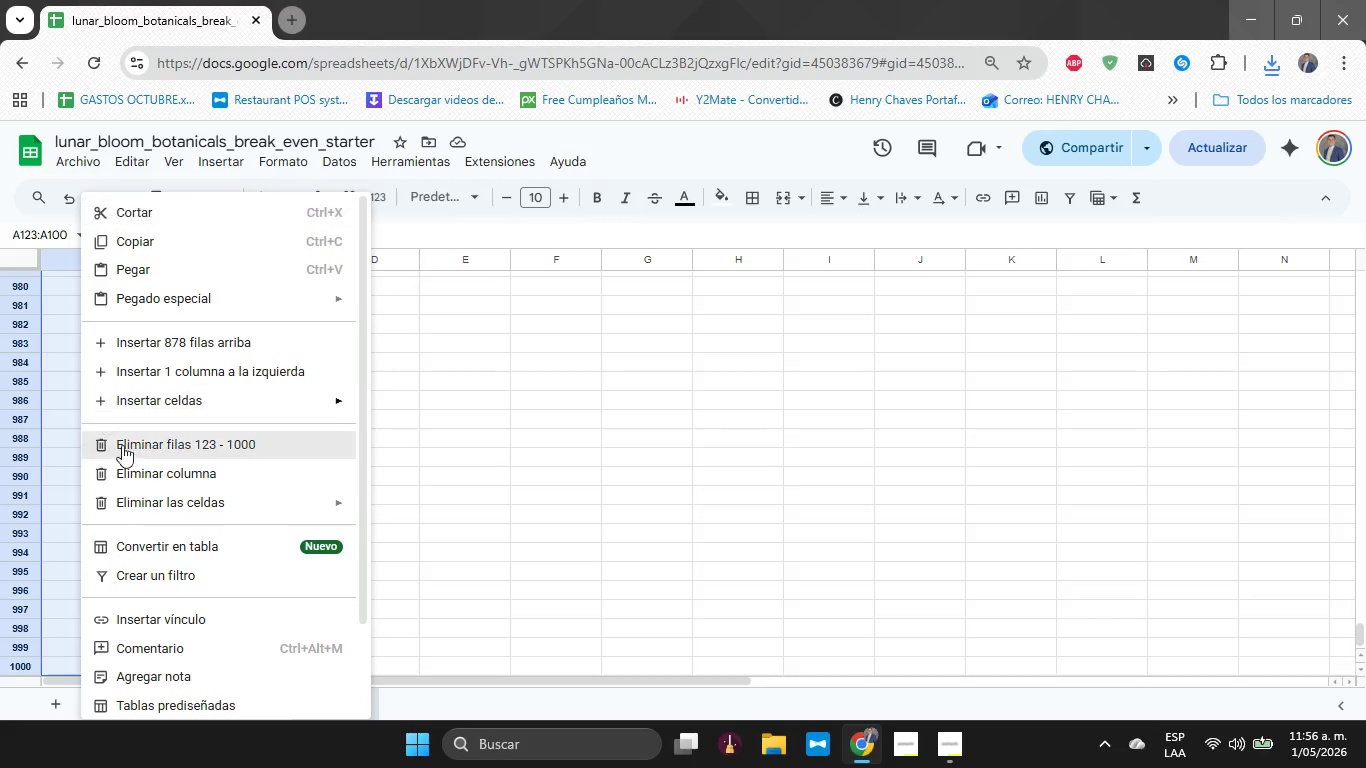 
left_click([128, 455])
 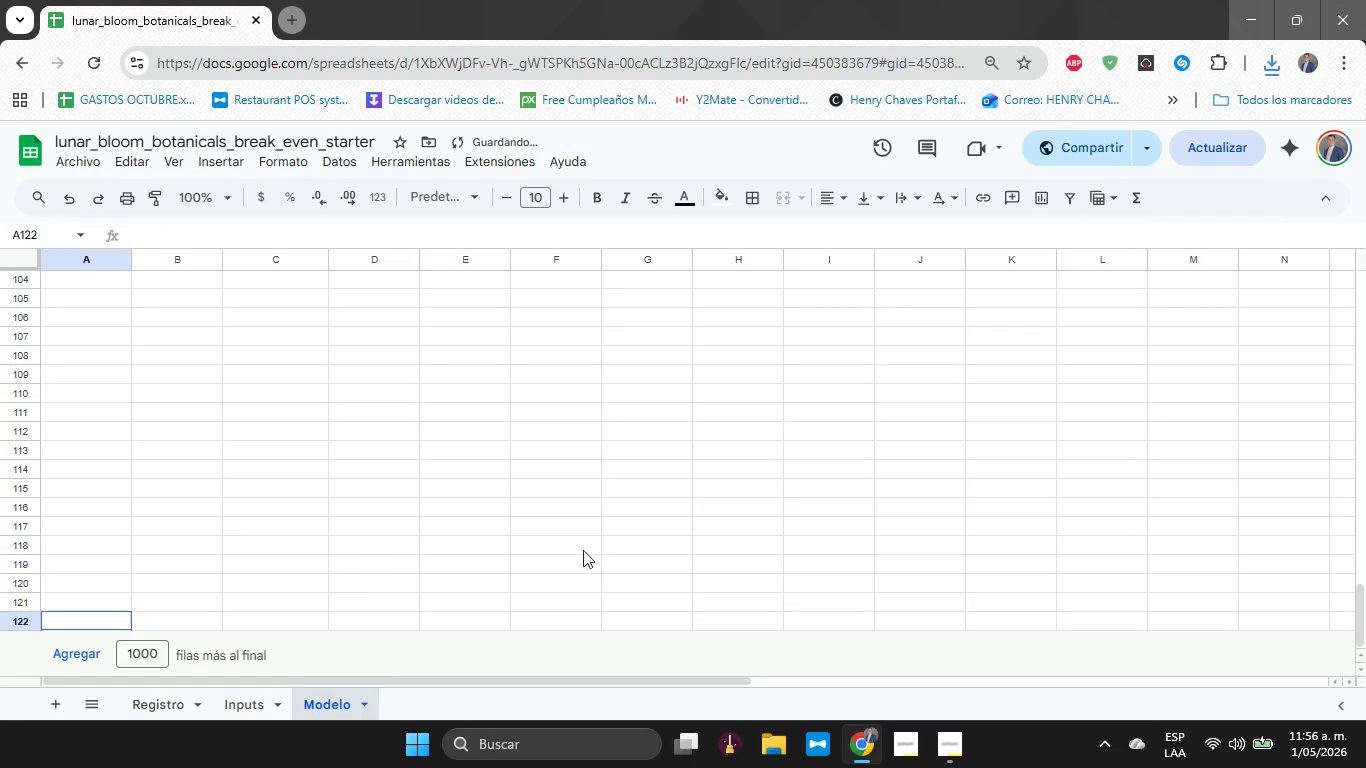 
scroll: coordinate [540, 555], scroll_direction: up, amount: 22.0
 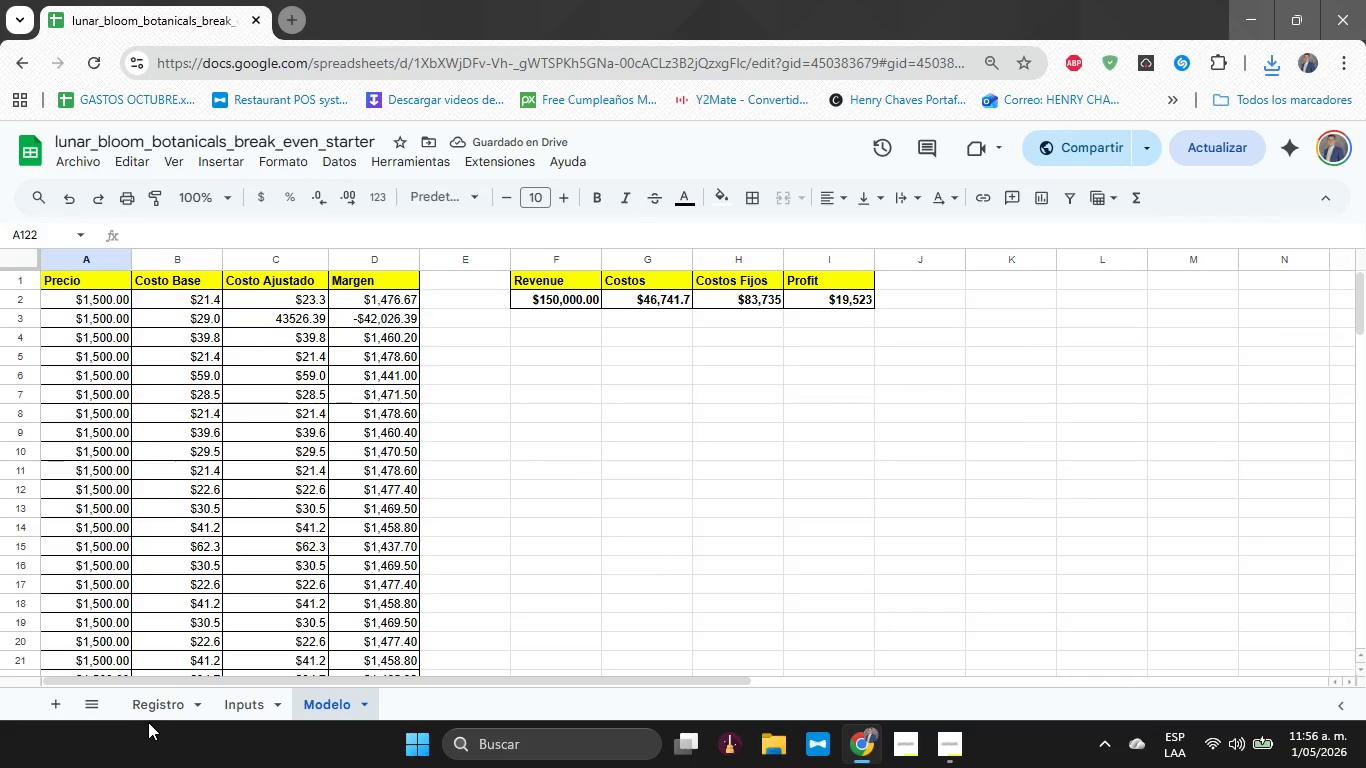 
left_click([153, 705])
 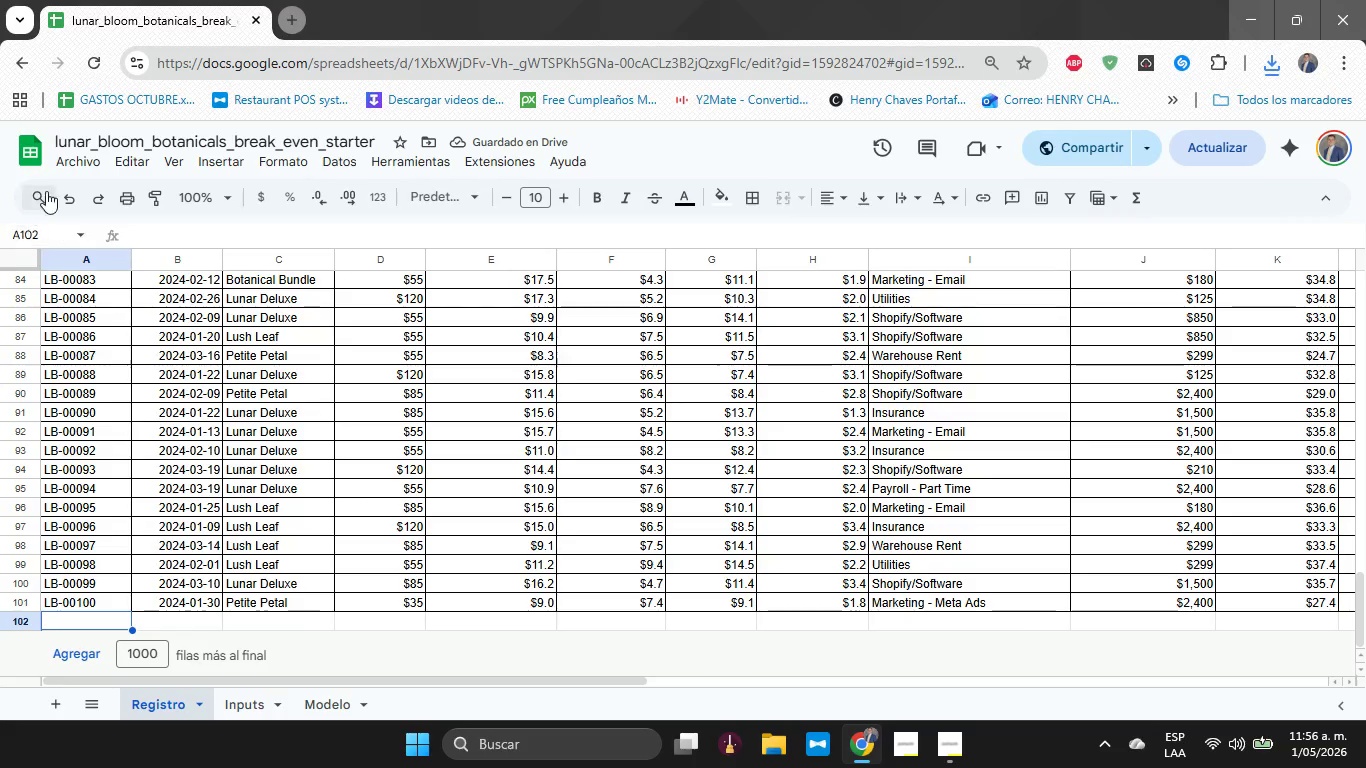 
left_click([74, 164])
 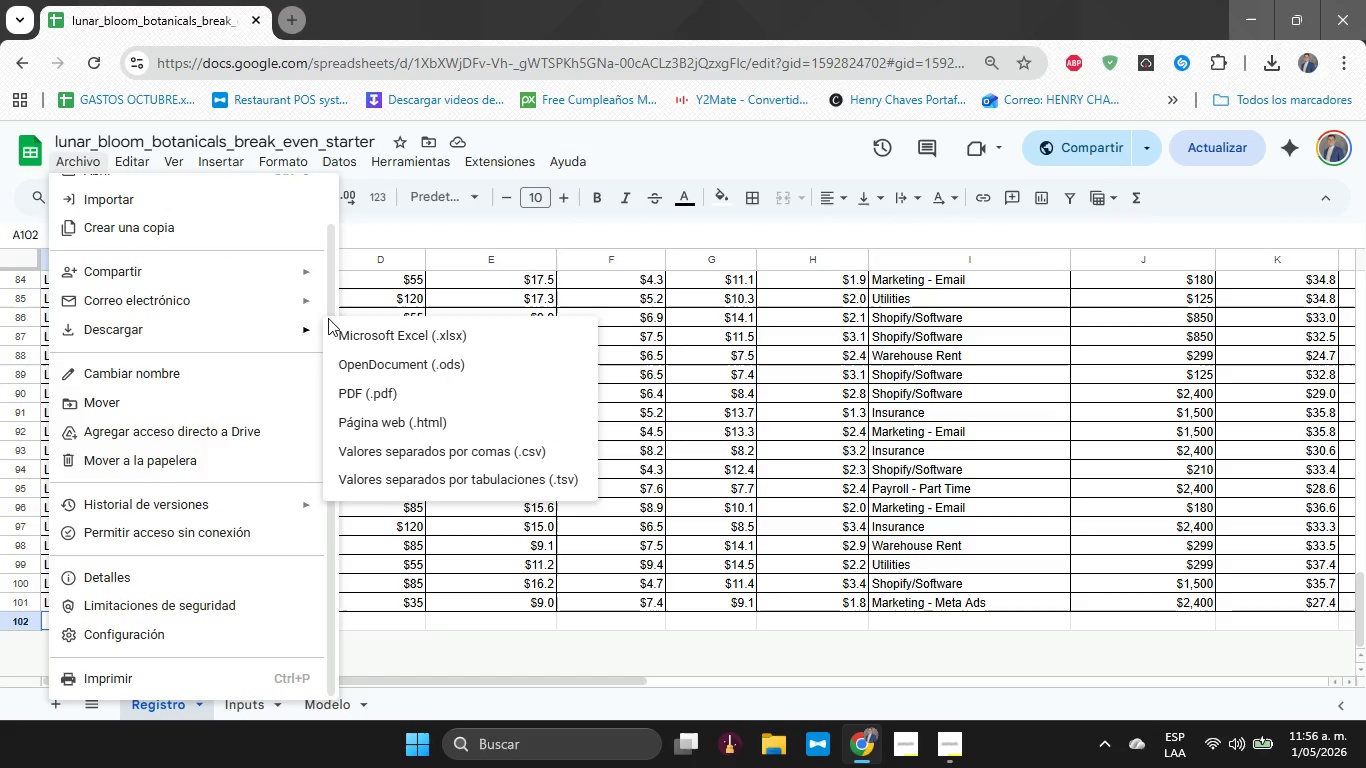 
left_click([430, 391])
 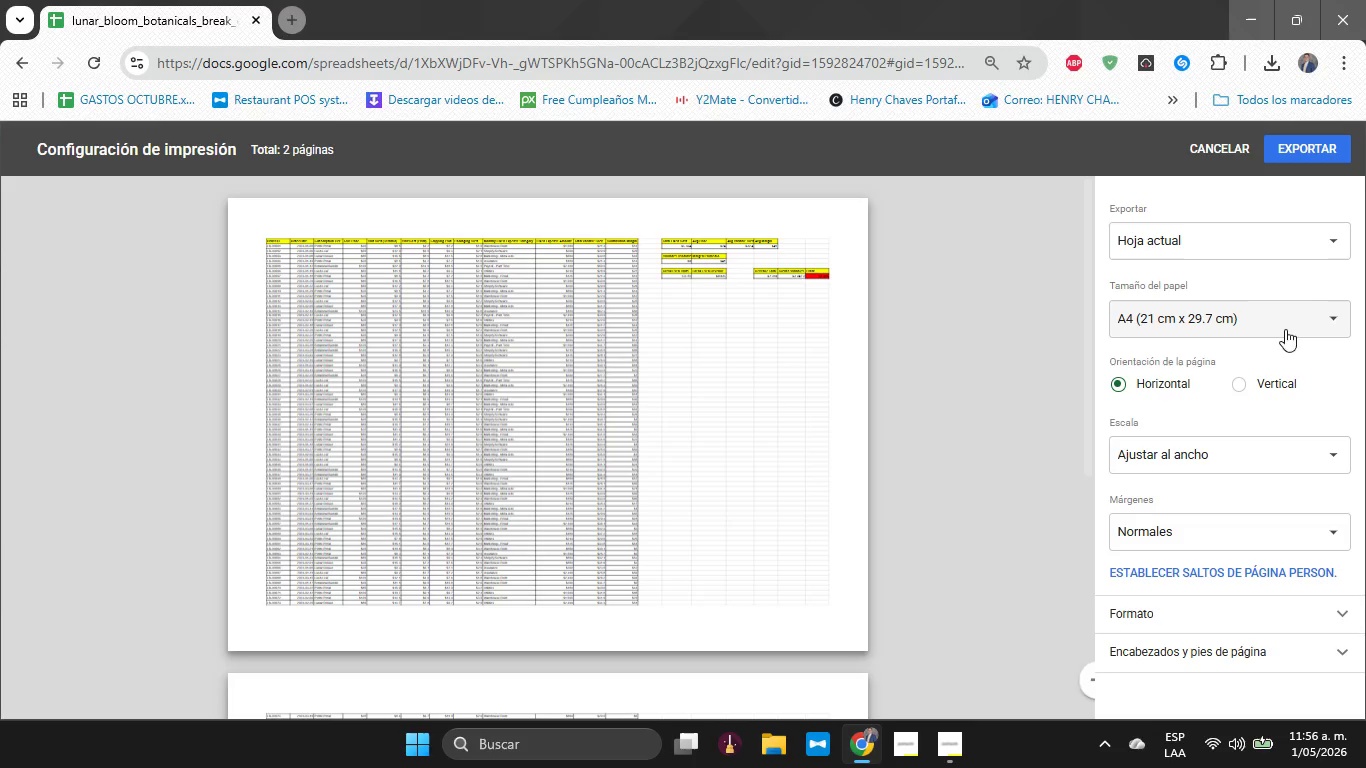 
left_click([1299, 232])